 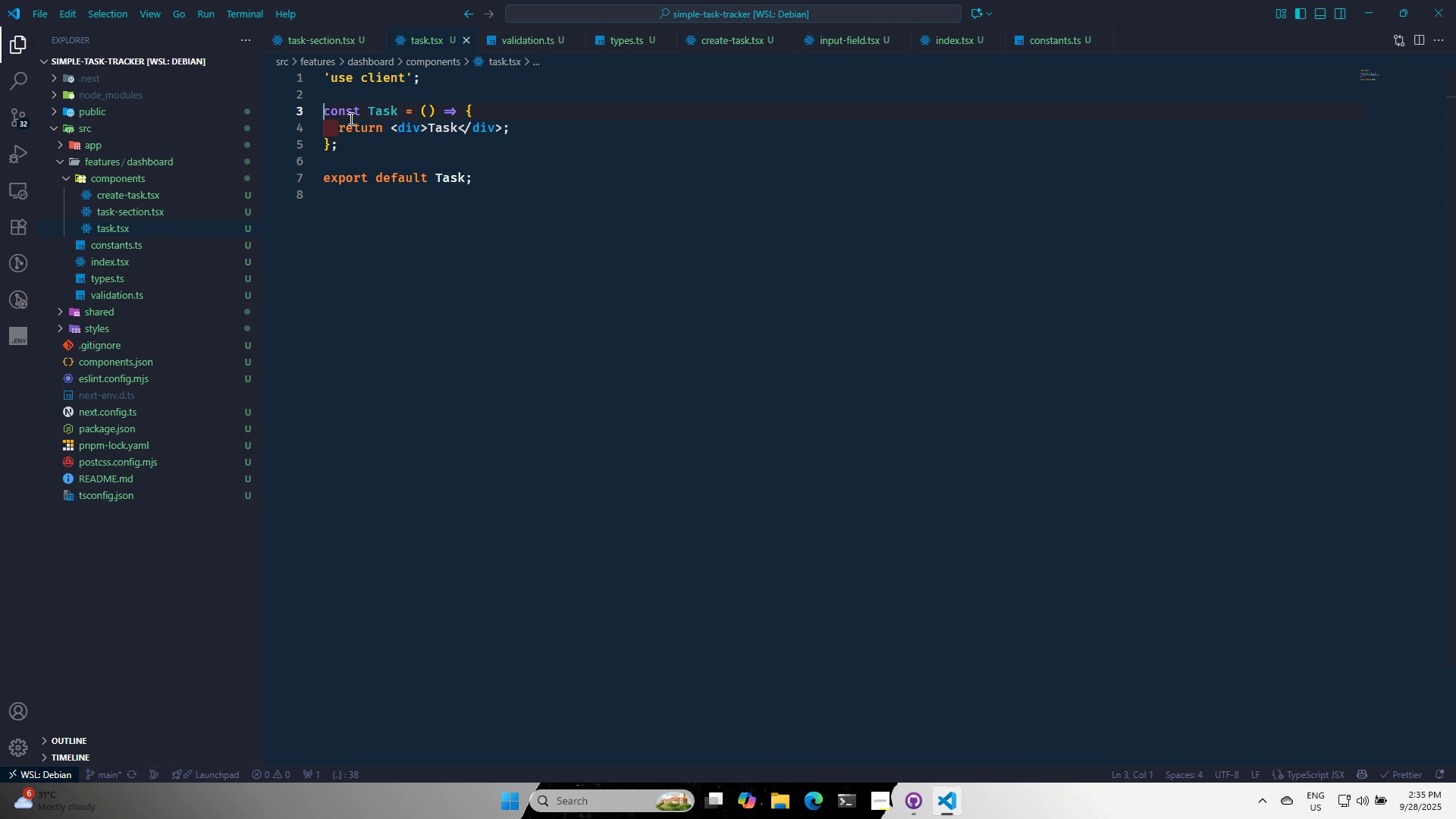 
key(Control+S)
 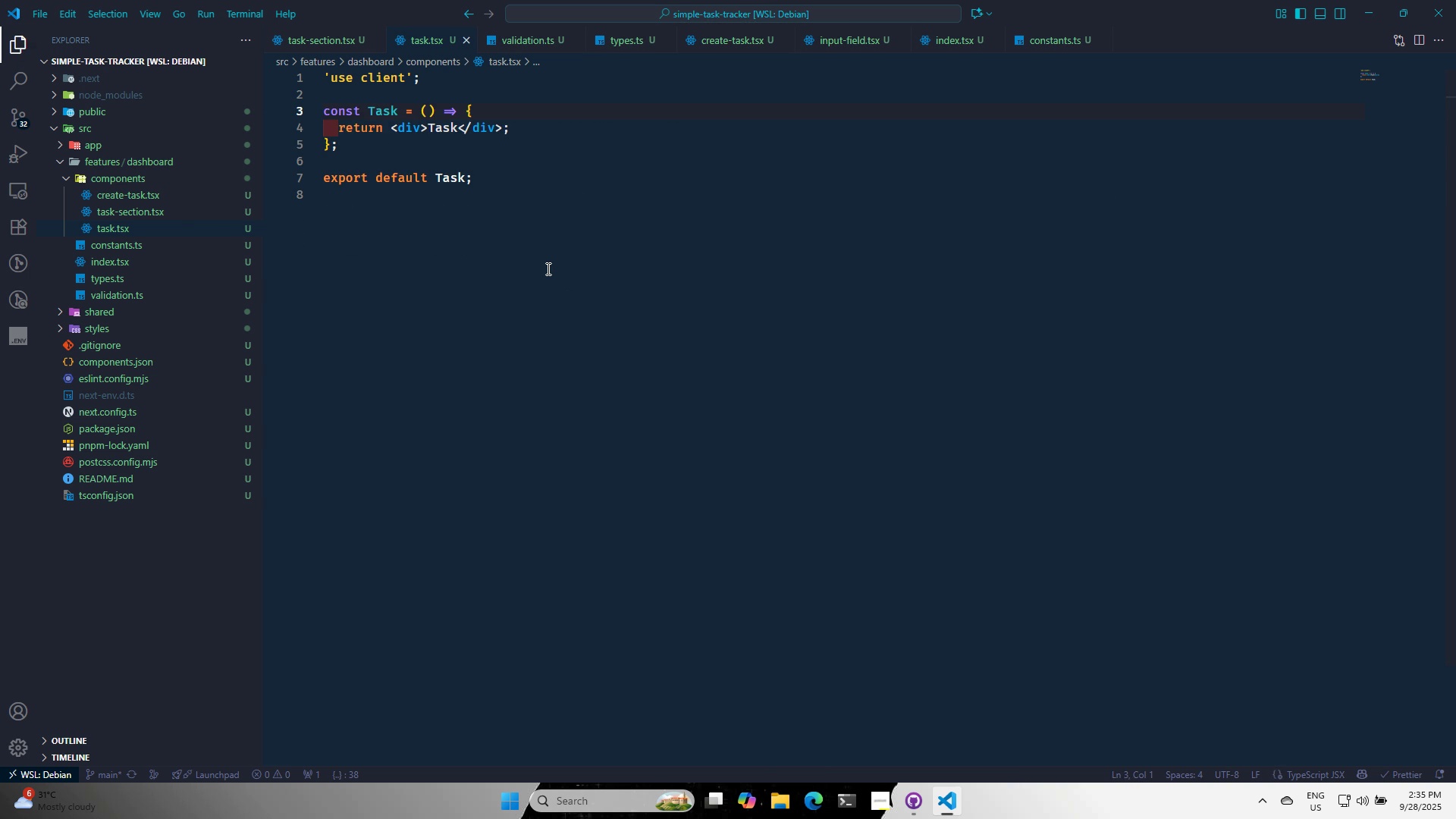 
left_click([547, 268])
 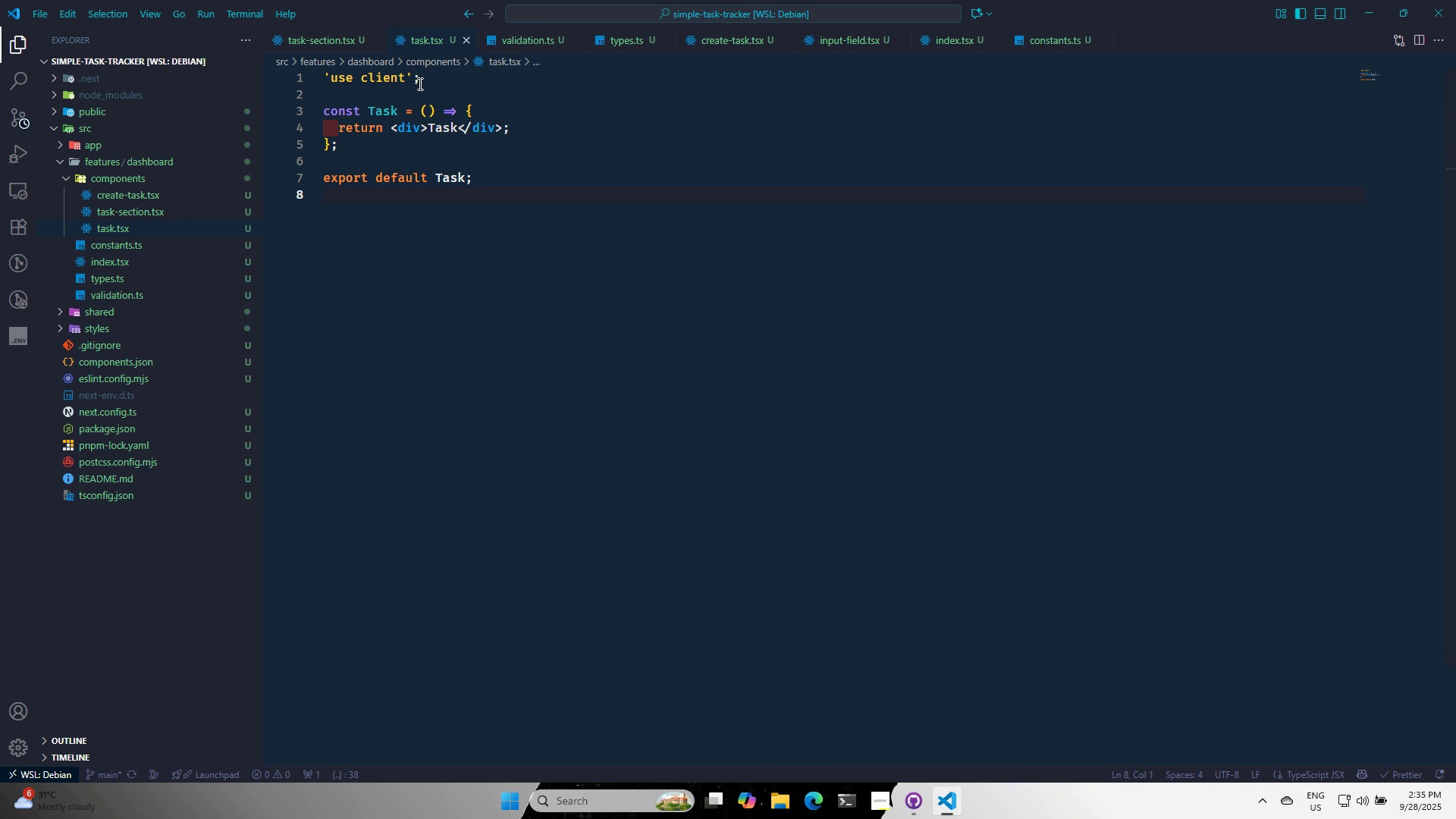 
left_click([431, 82])
 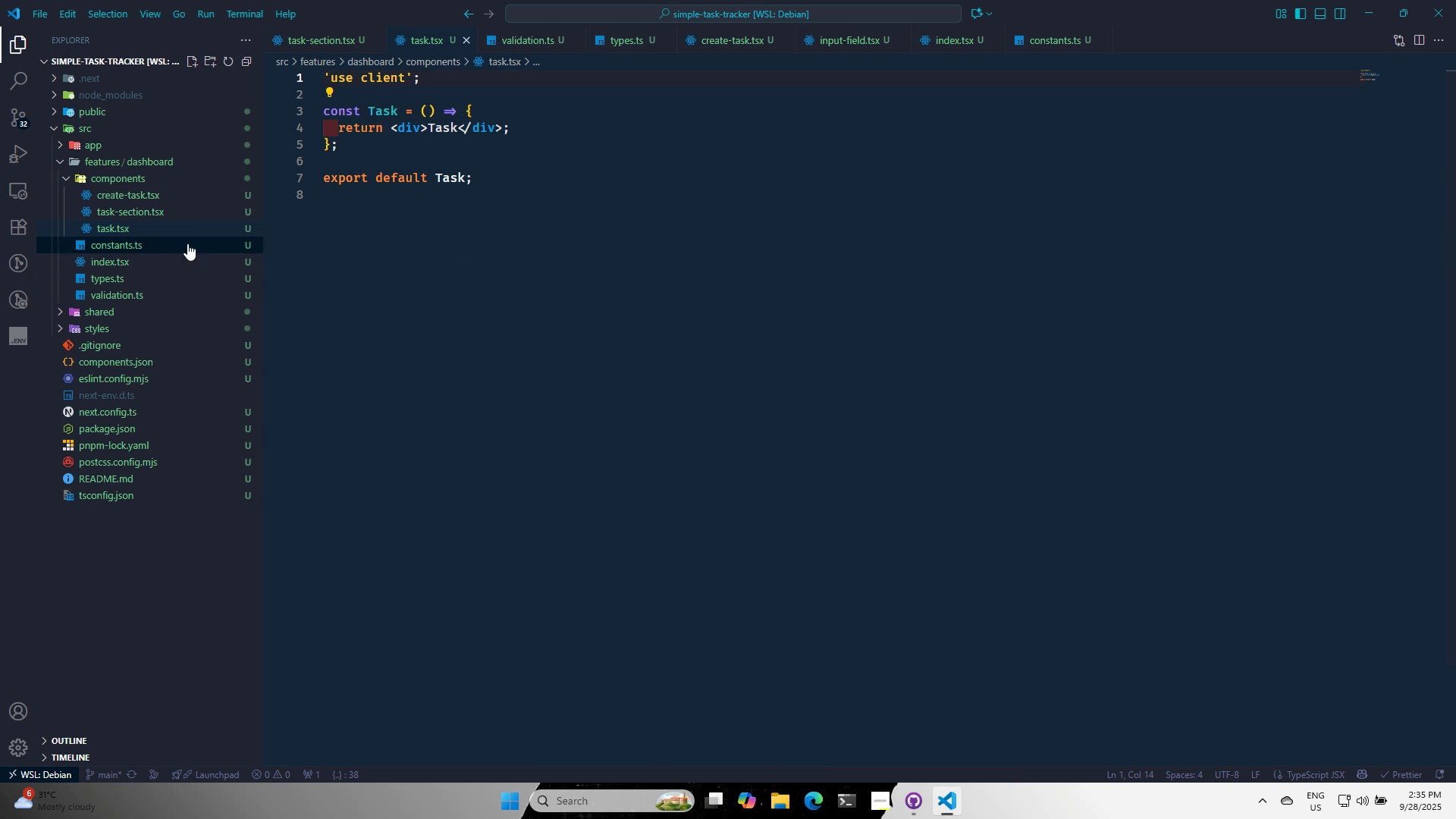 
wait(6.11)
 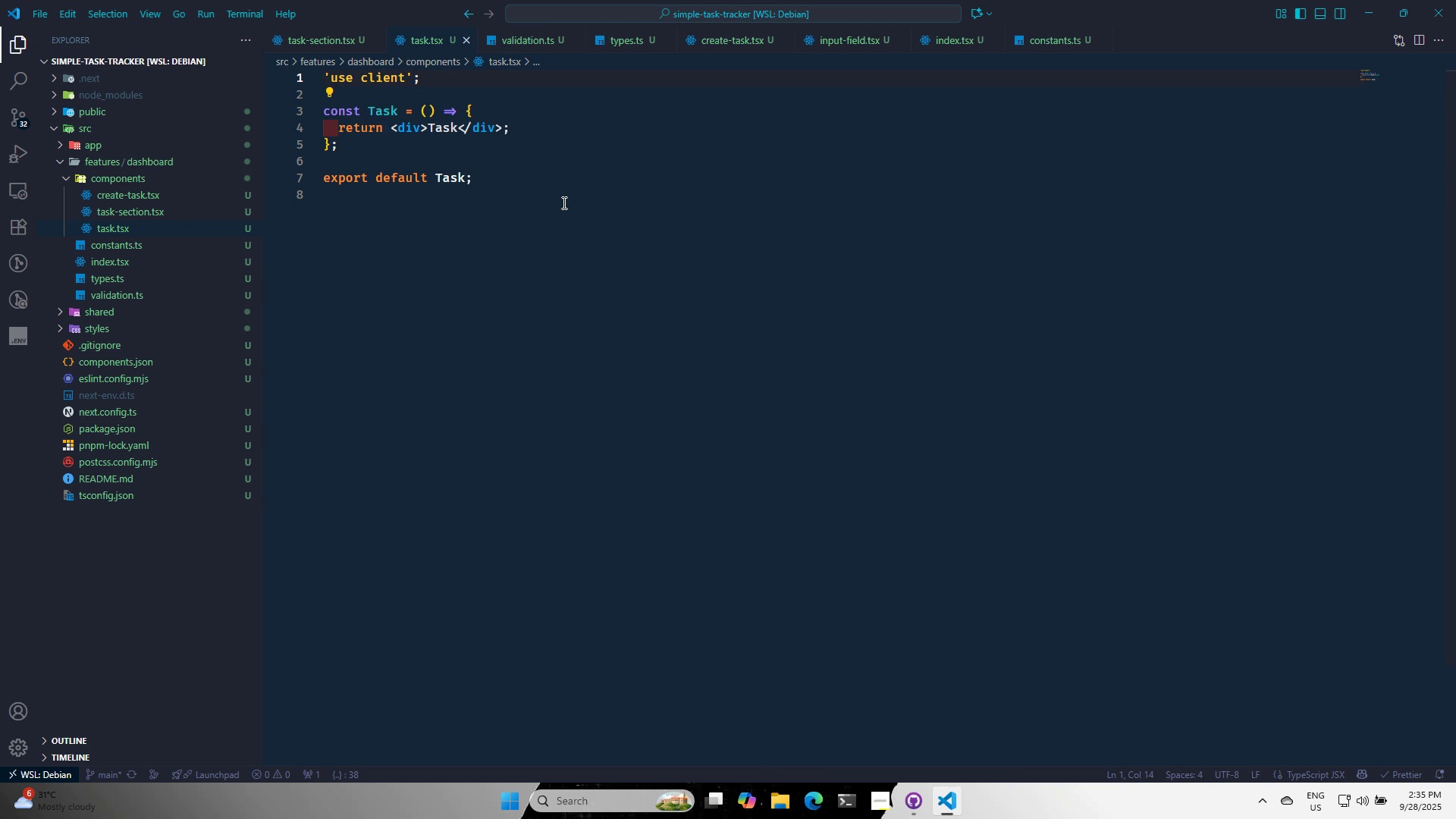 
left_click([149, 211])
 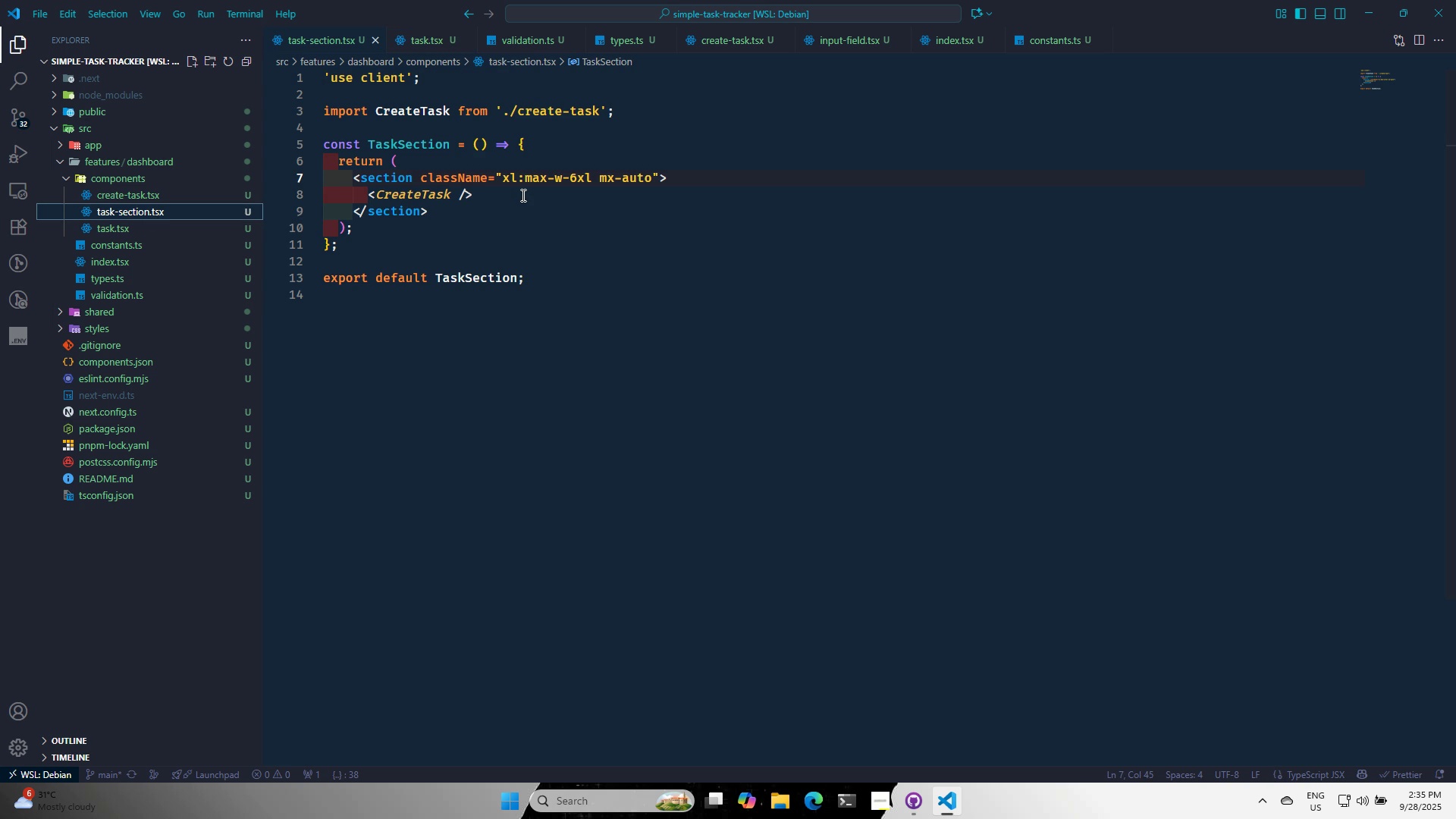 
left_click([522, 195])
 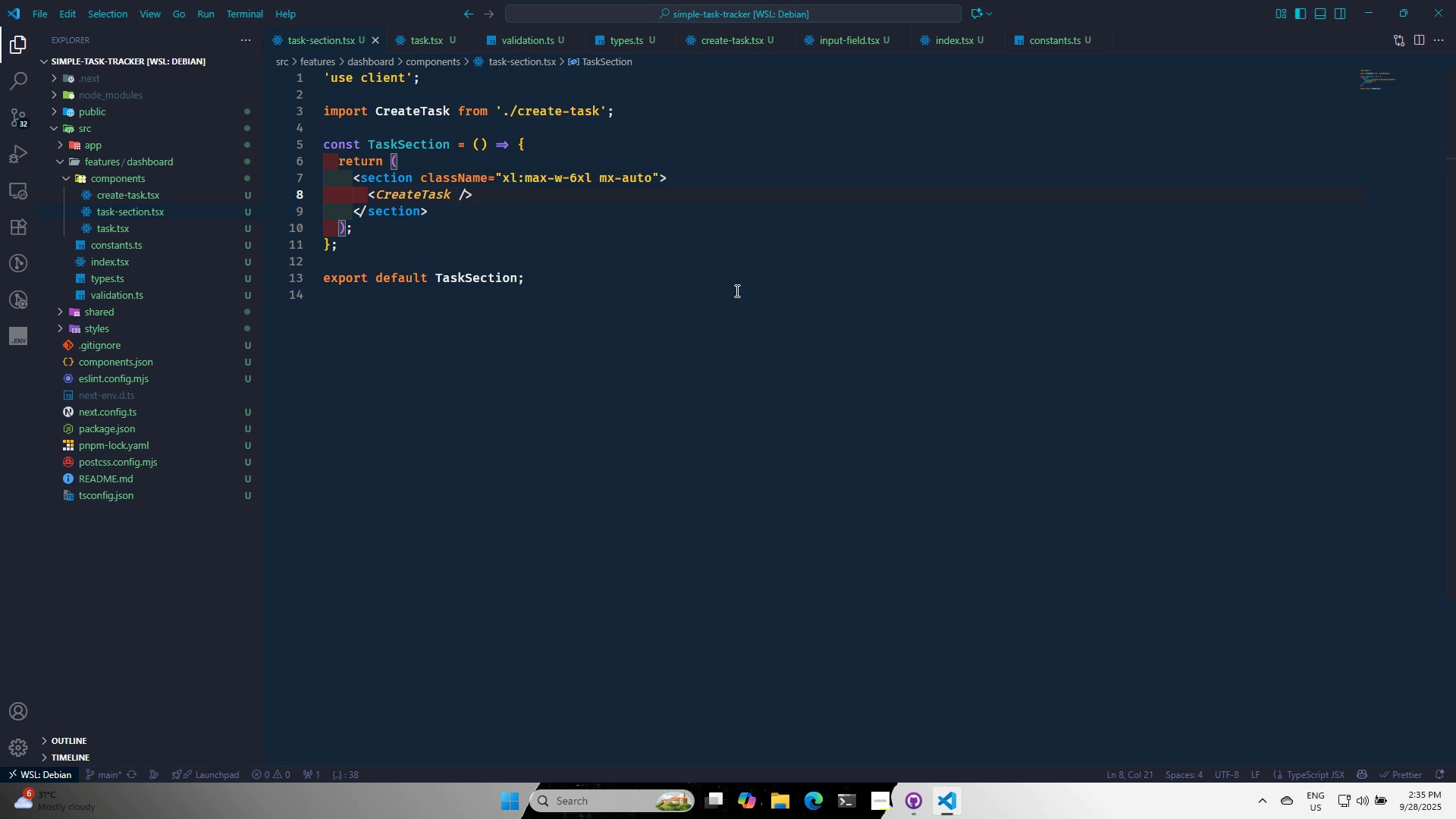 
key(Enter)
 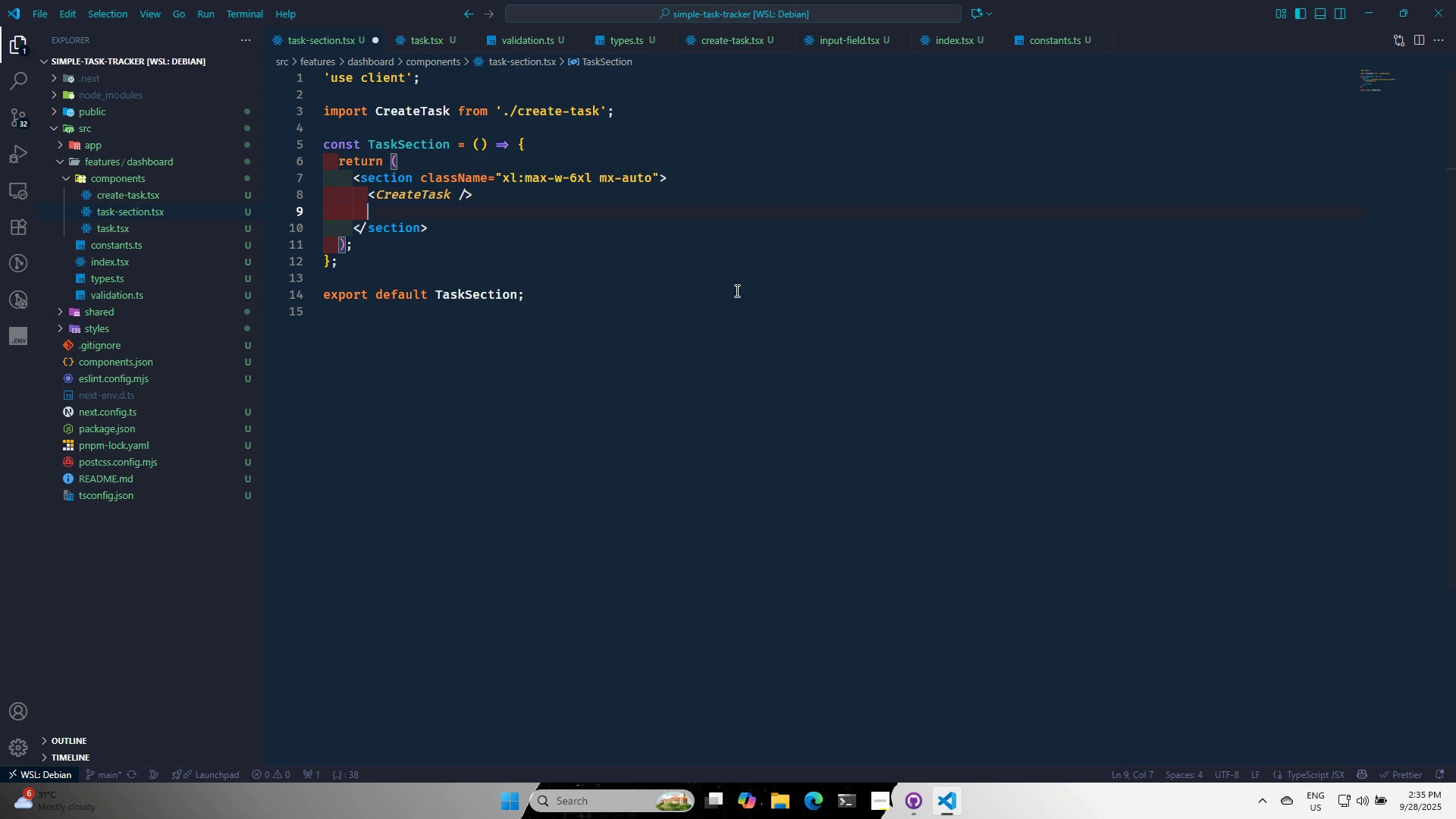 
key(Enter)
 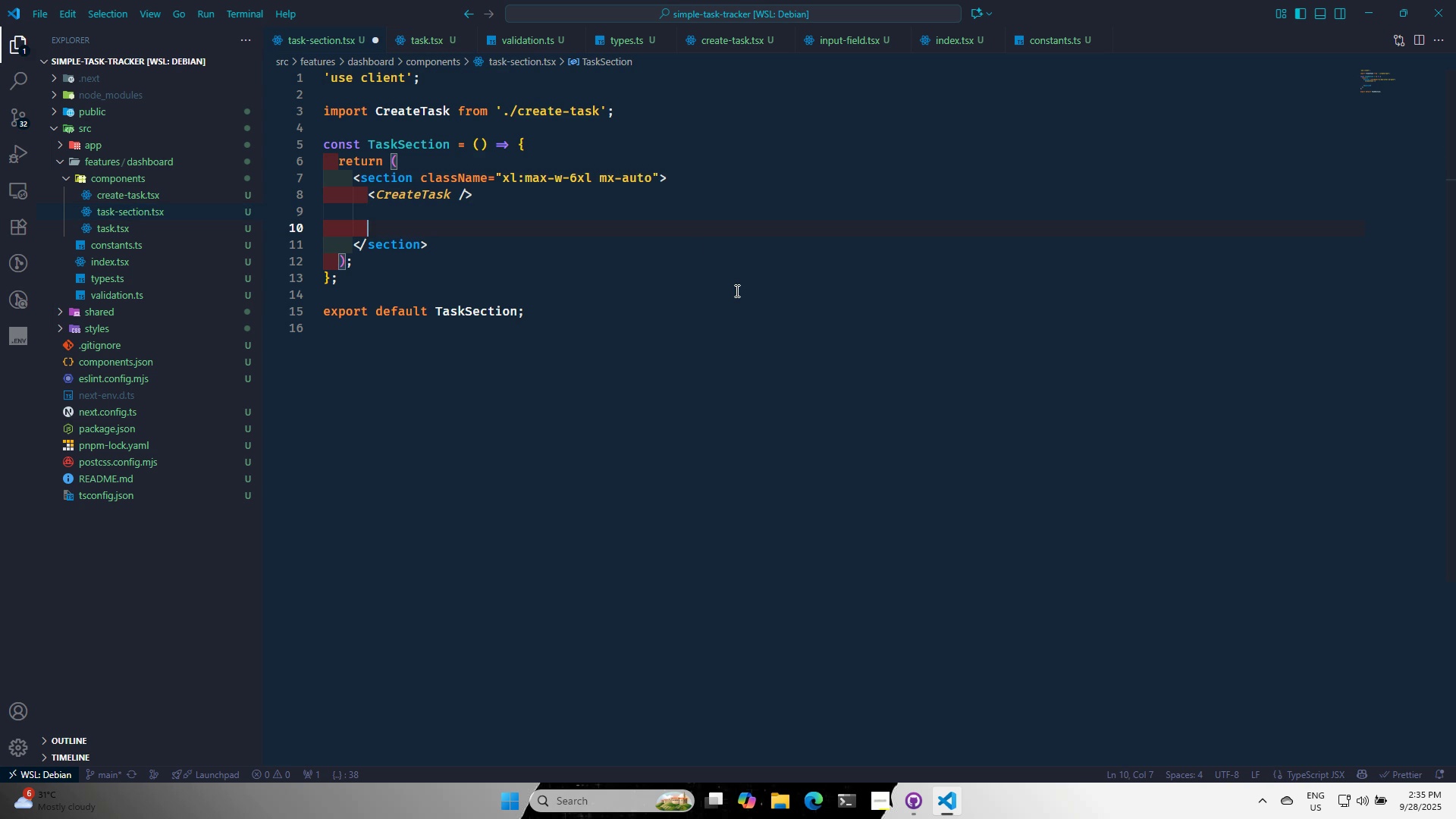 
type(div)
 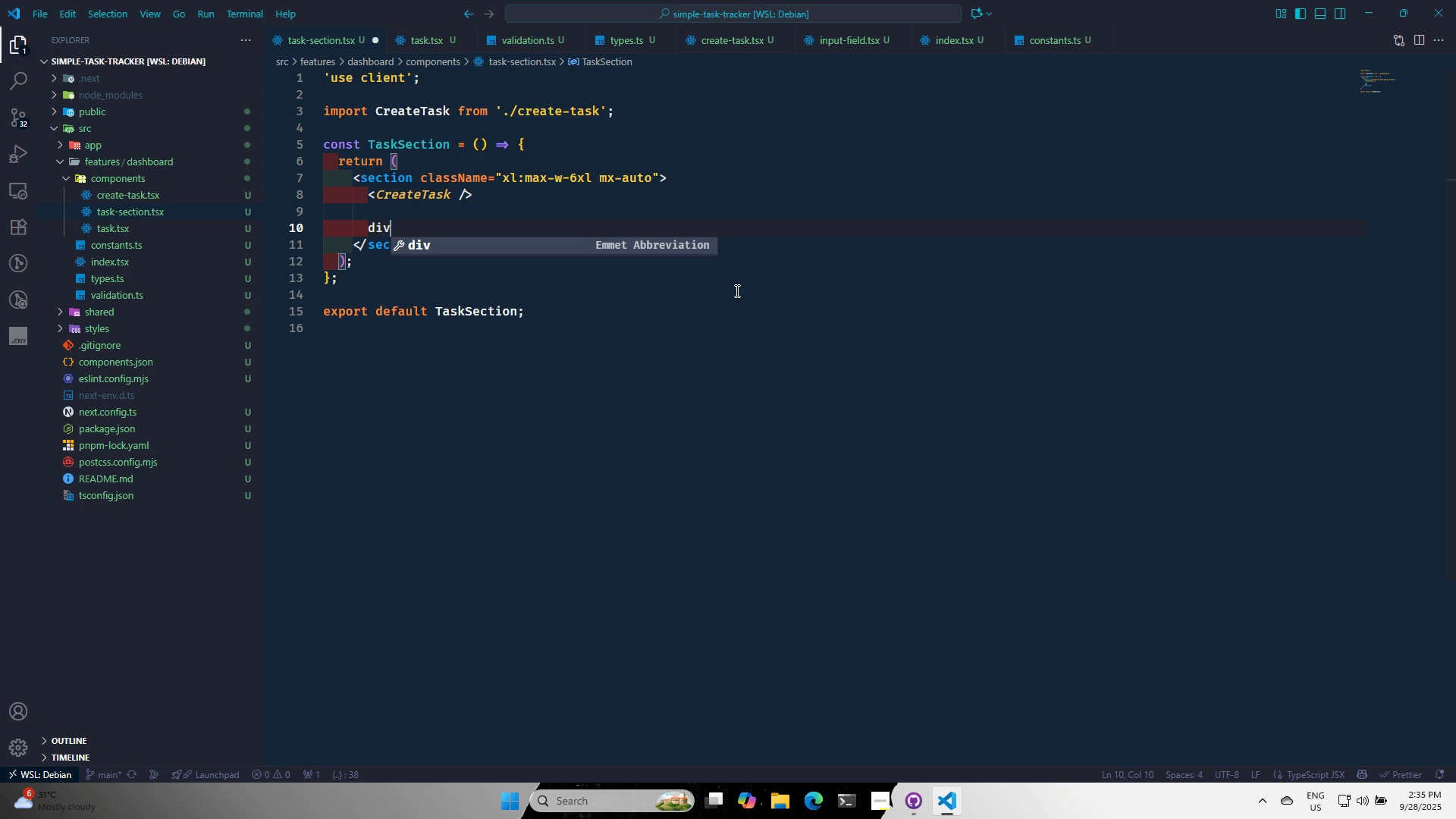 
wait(16.04)
 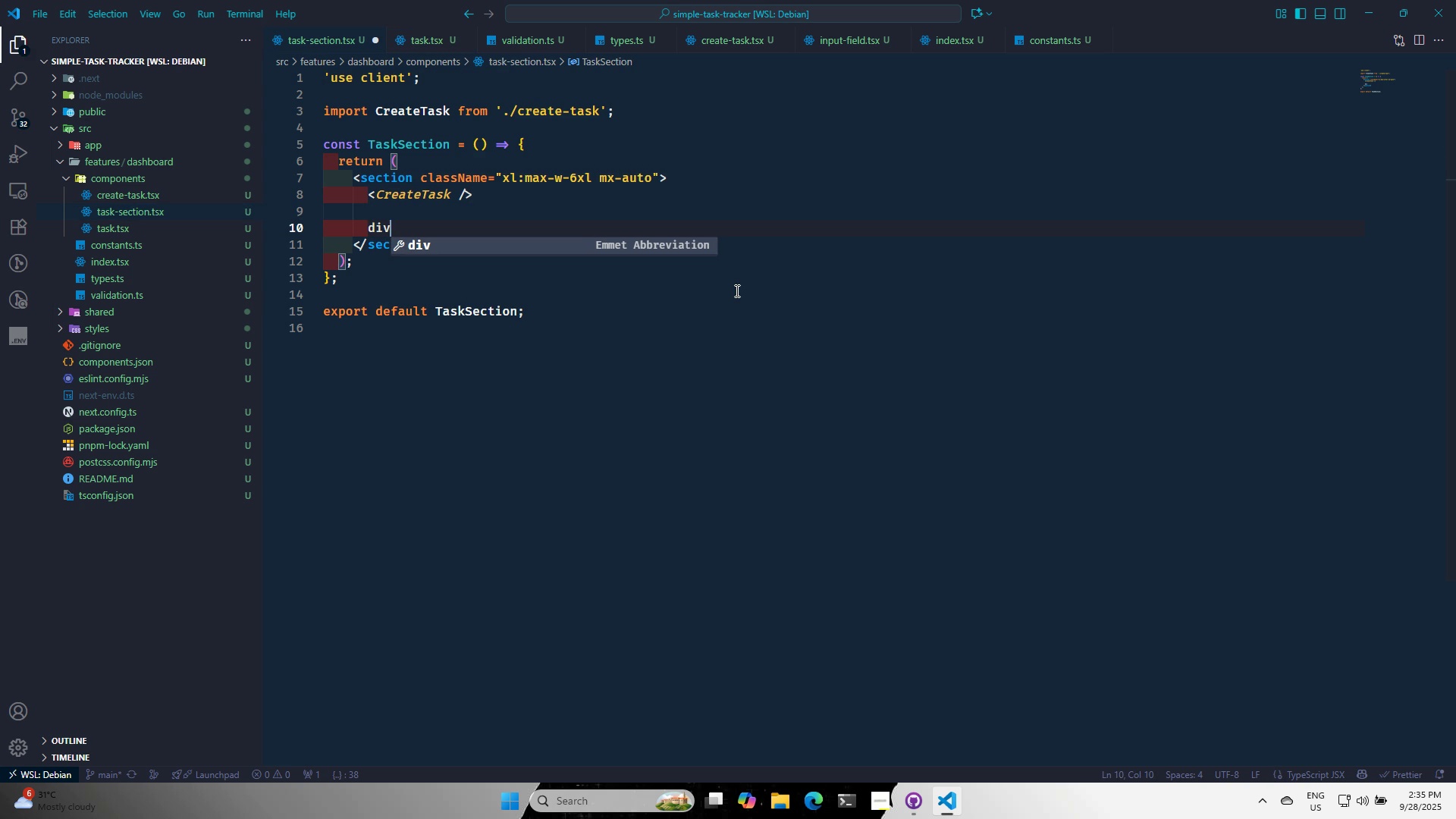 
key(Enter)
 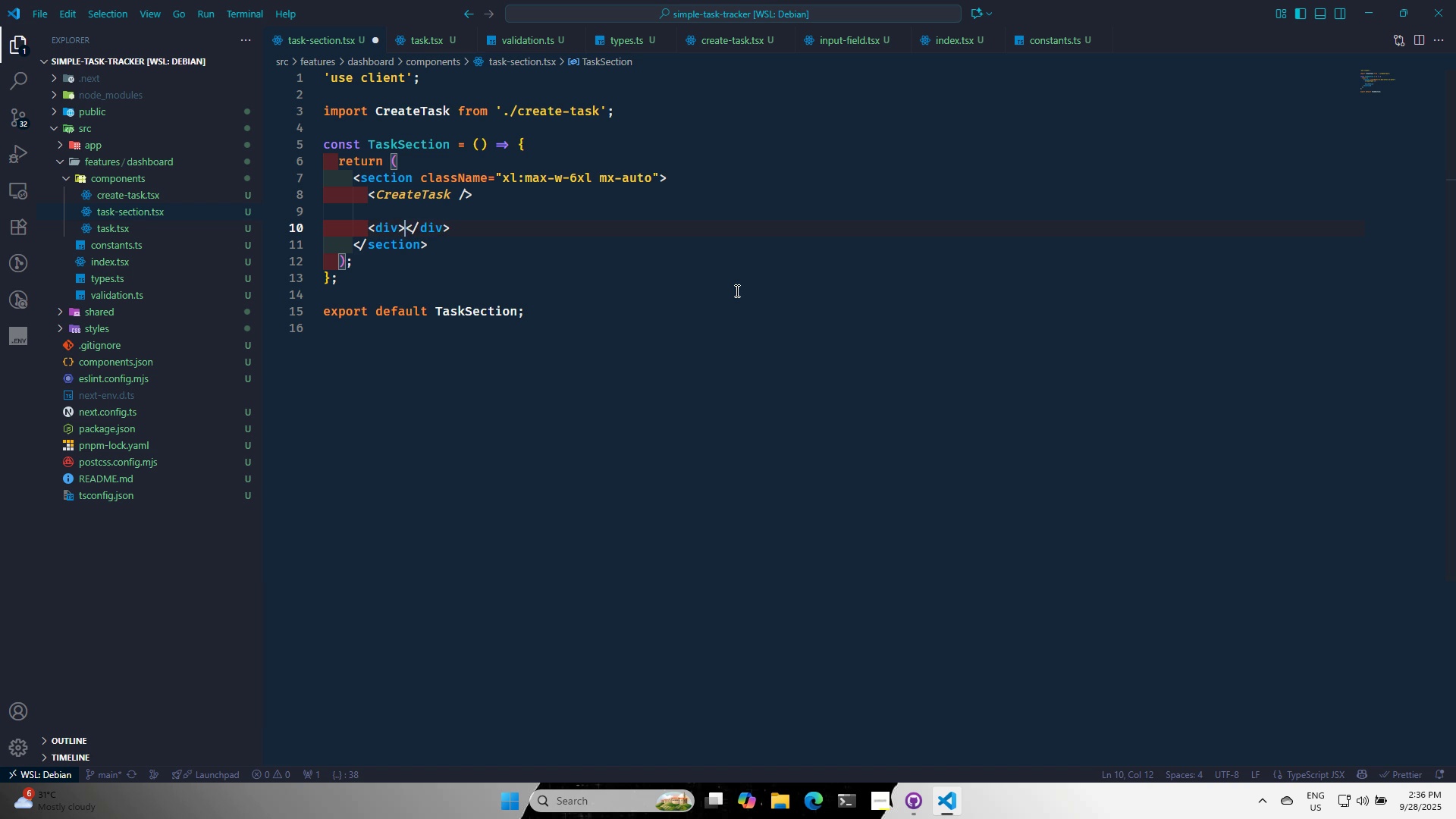 
key(ArrowLeft)
 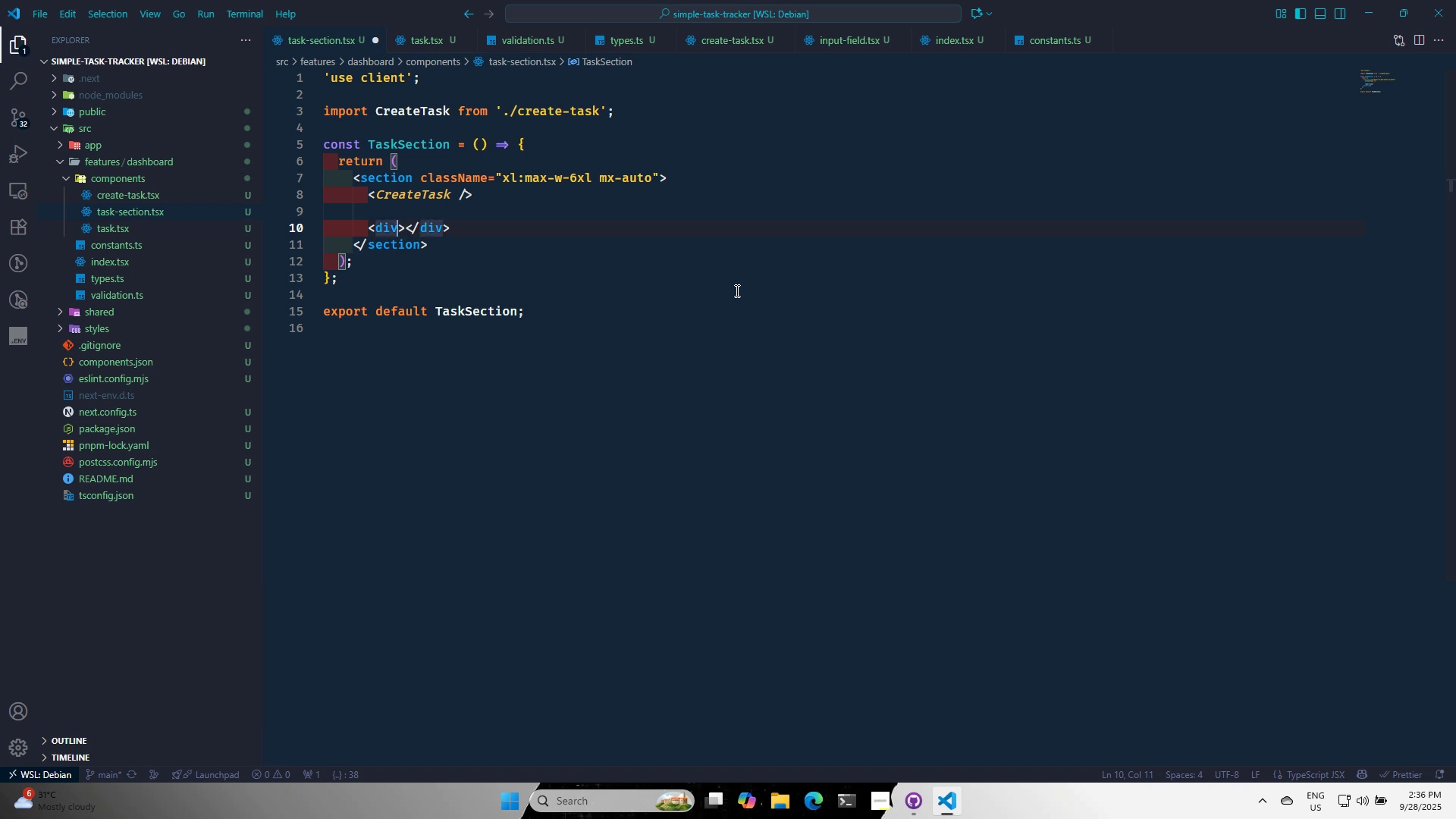 
type( cla)
 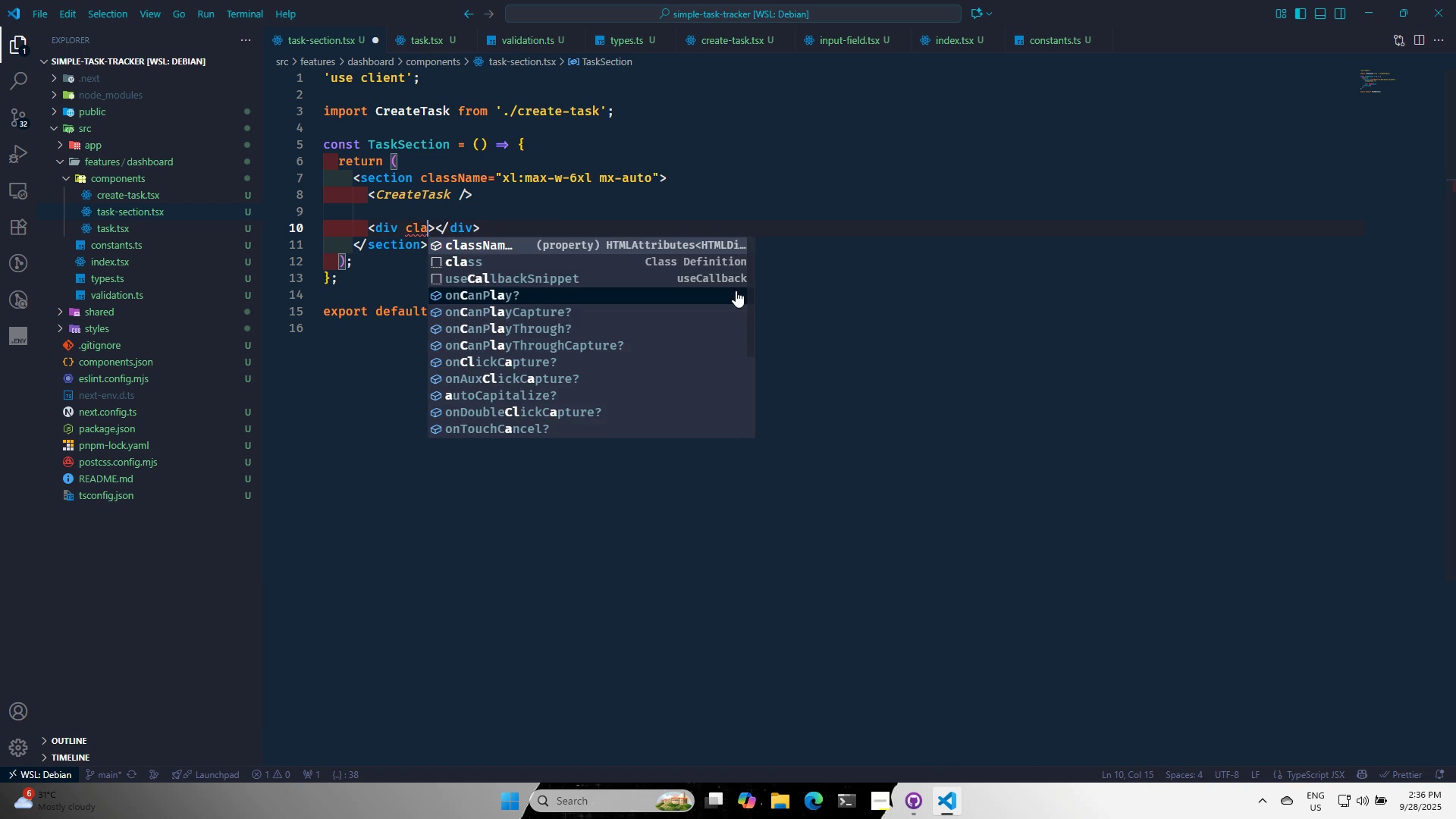 
key(Enter)